 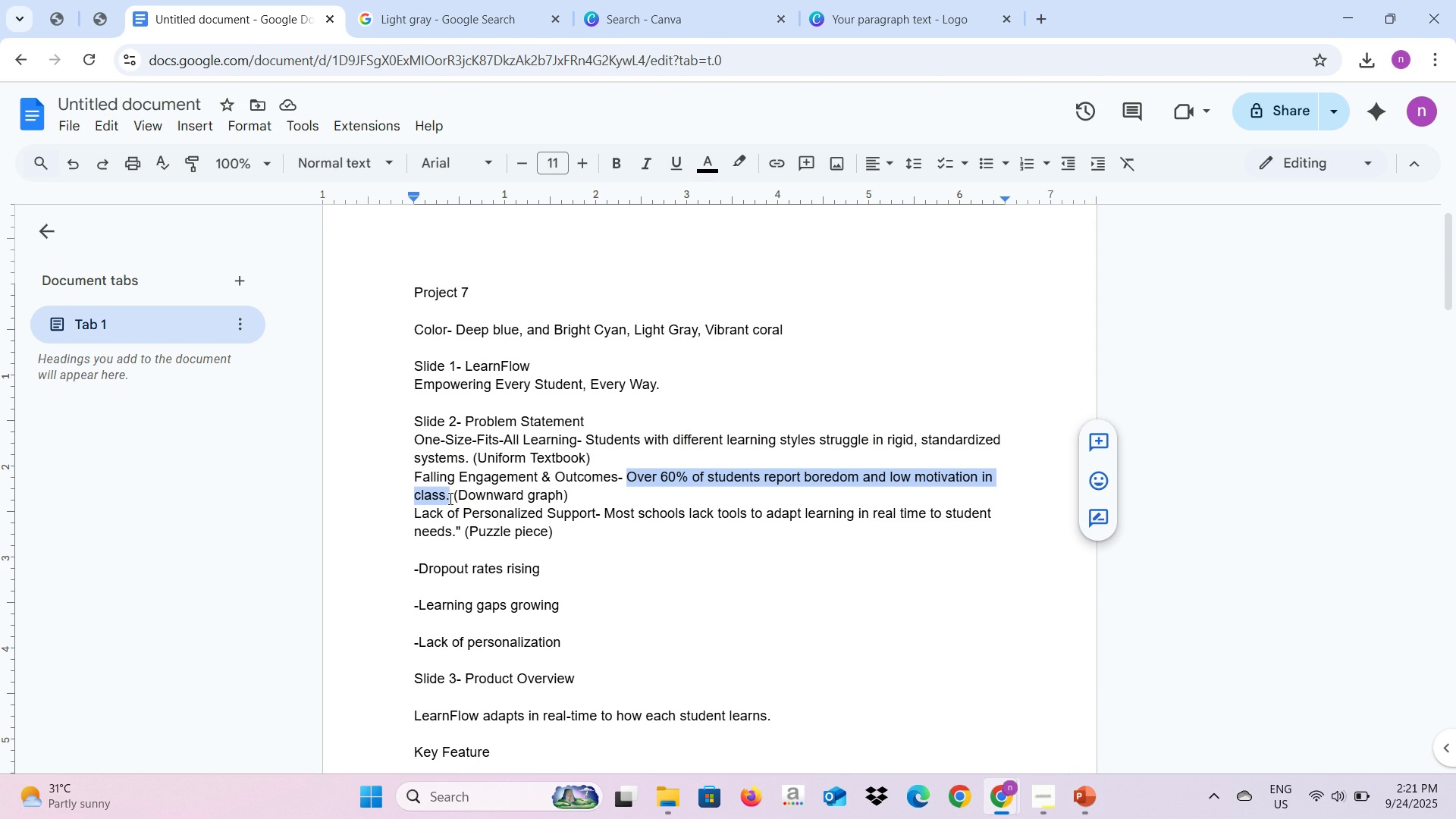 
key(Alt+AltLeft)
 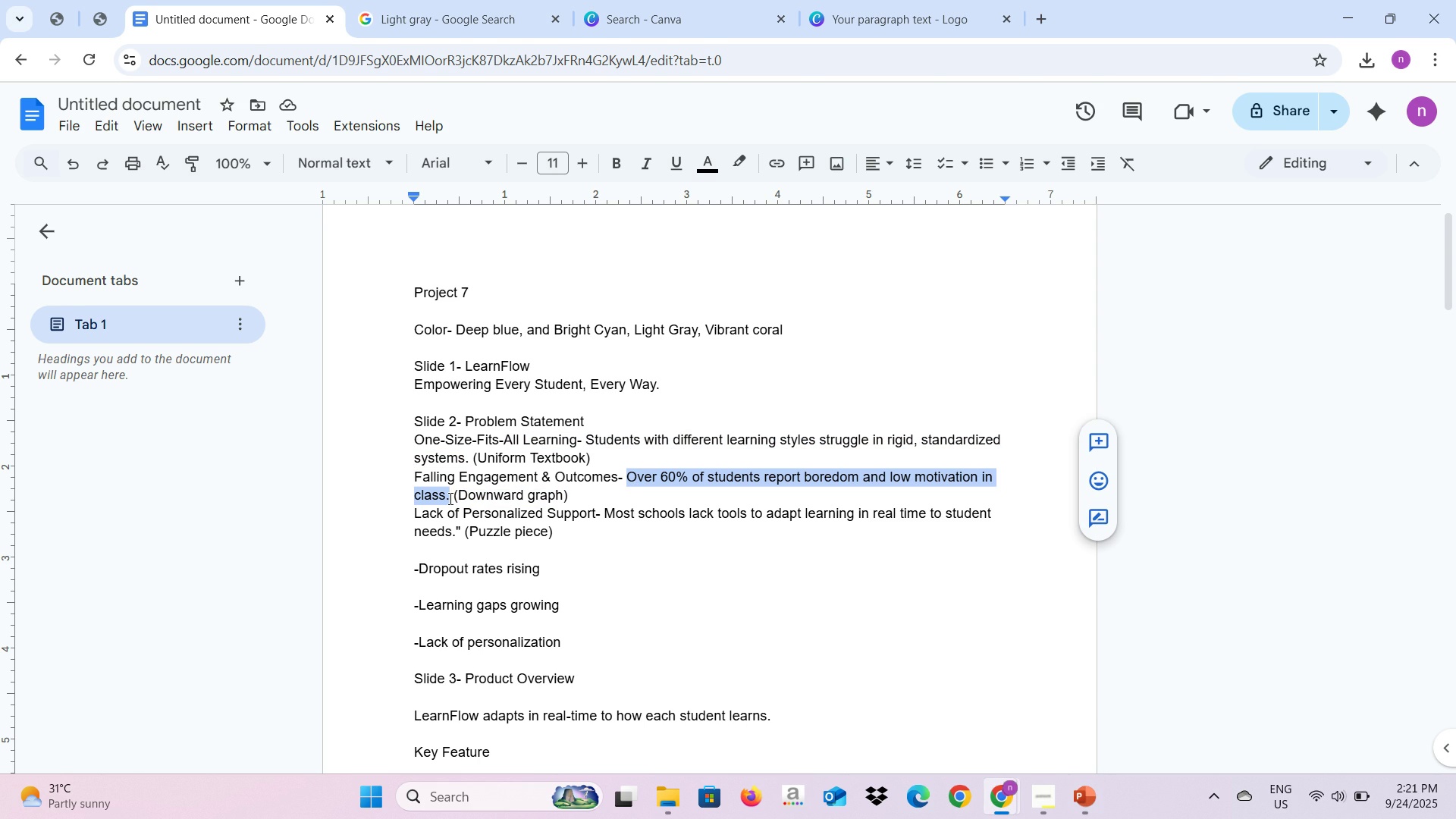 
key(Alt+Tab)
 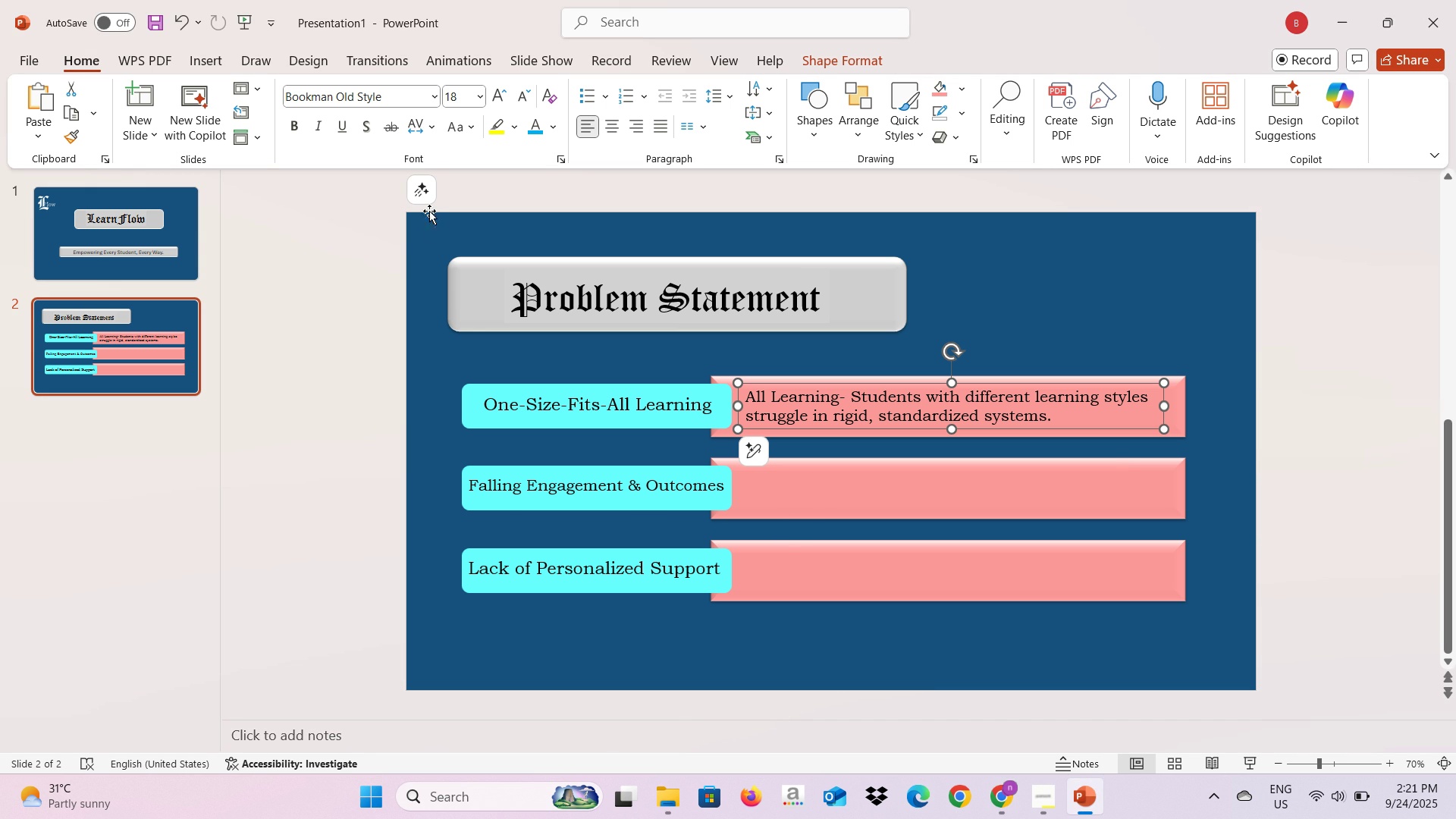 
wait(7.28)
 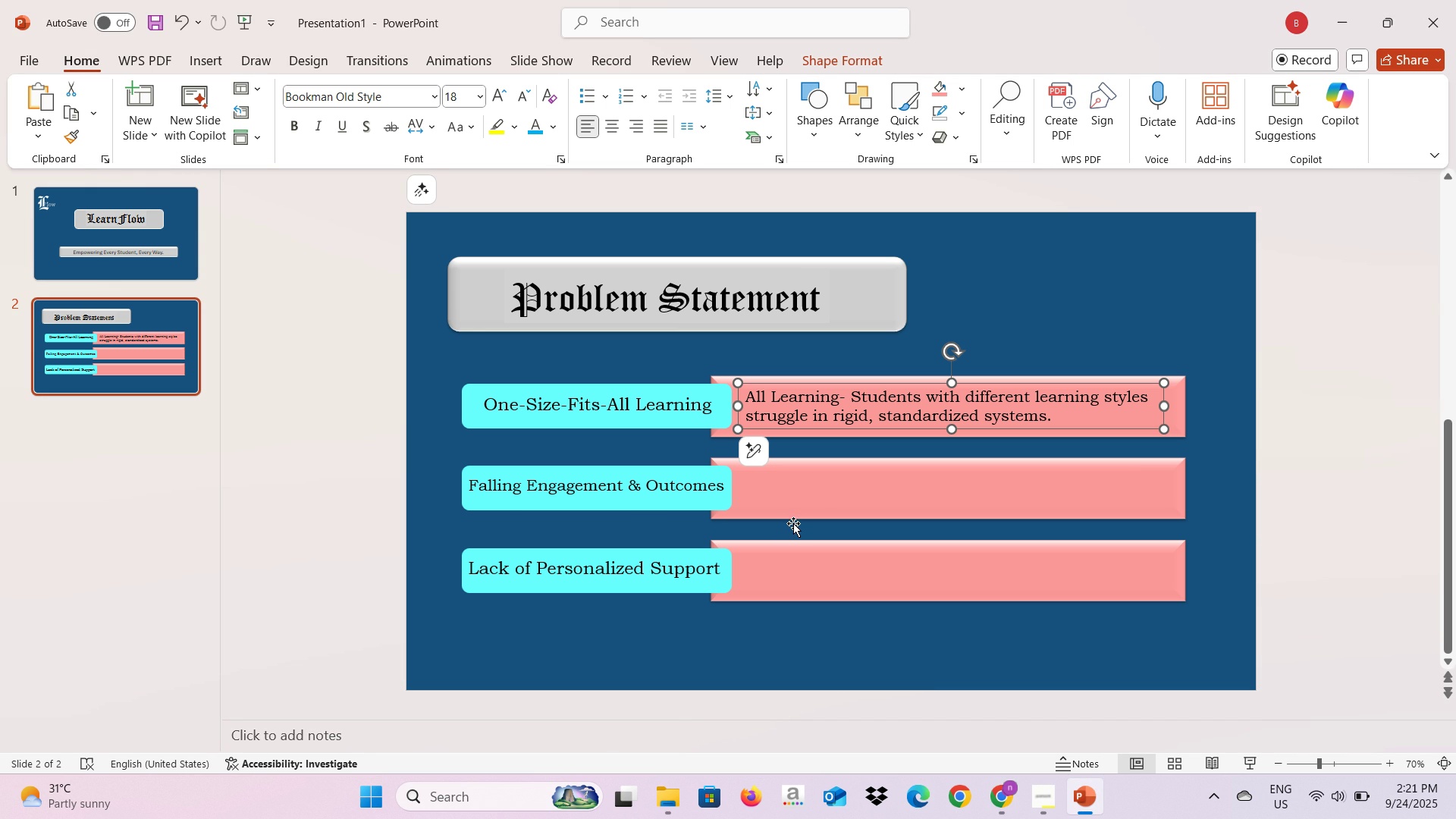 
left_click([209, 57])
 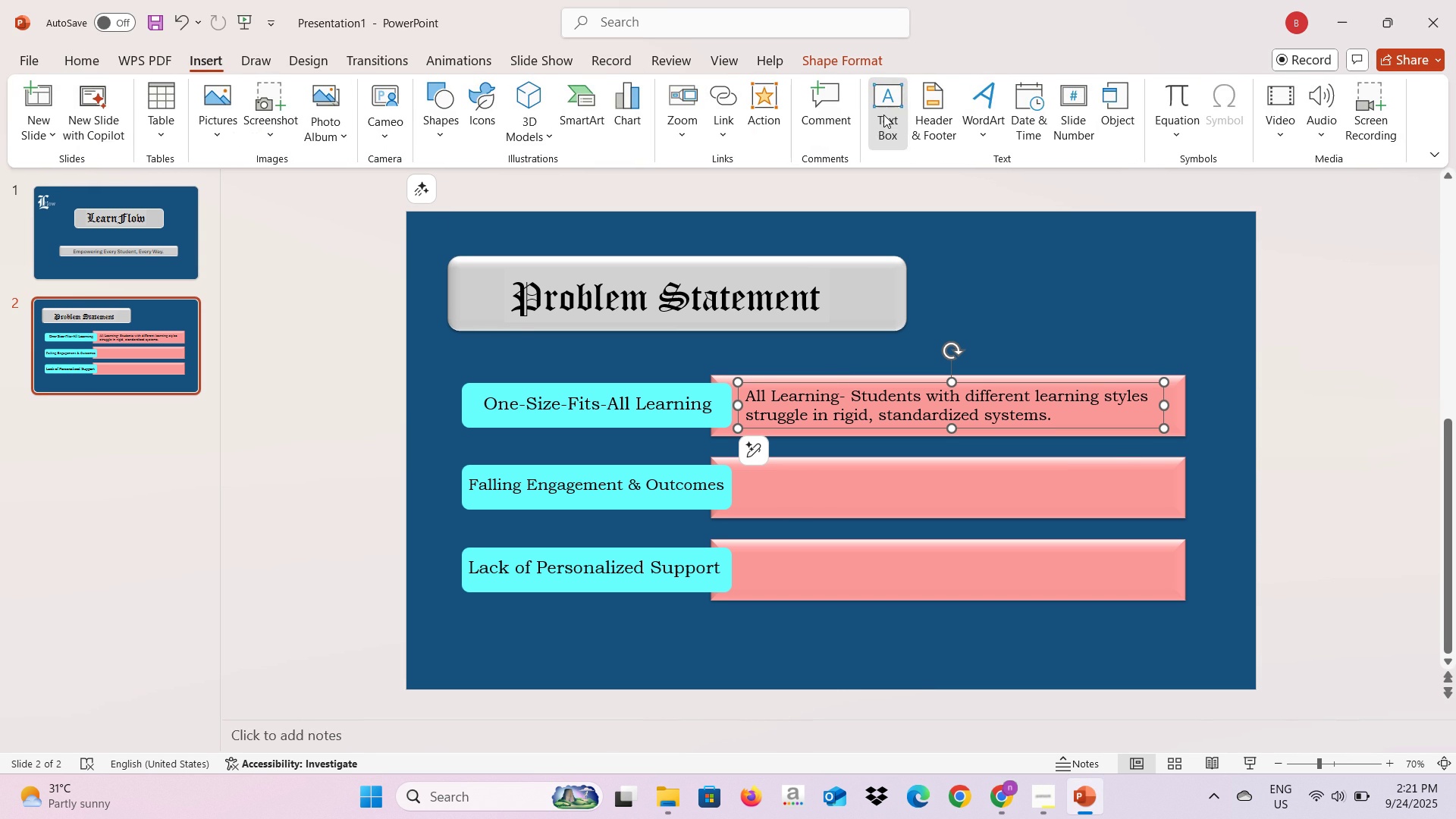 
left_click([883, 115])
 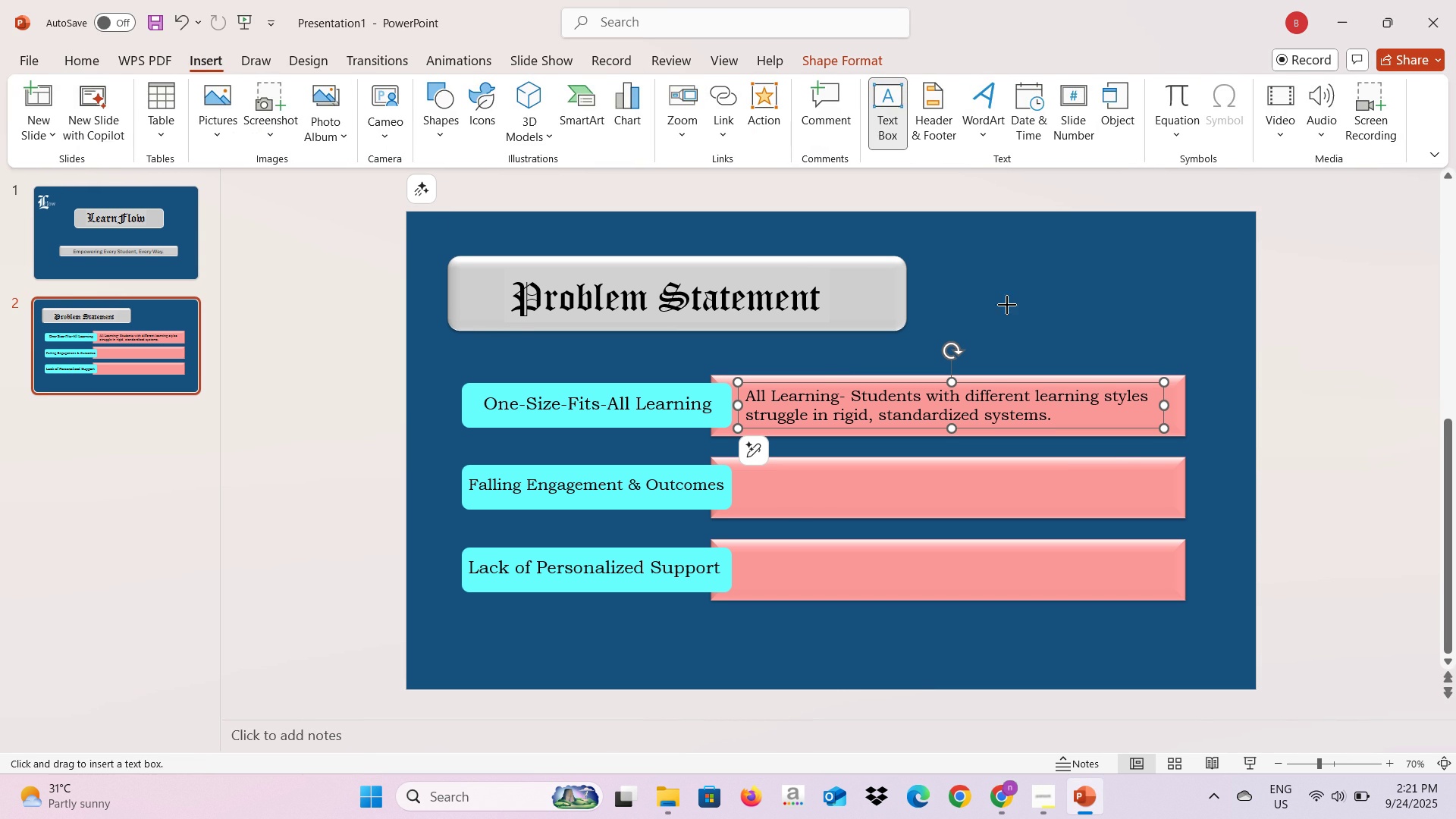 
left_click([1007, 305])